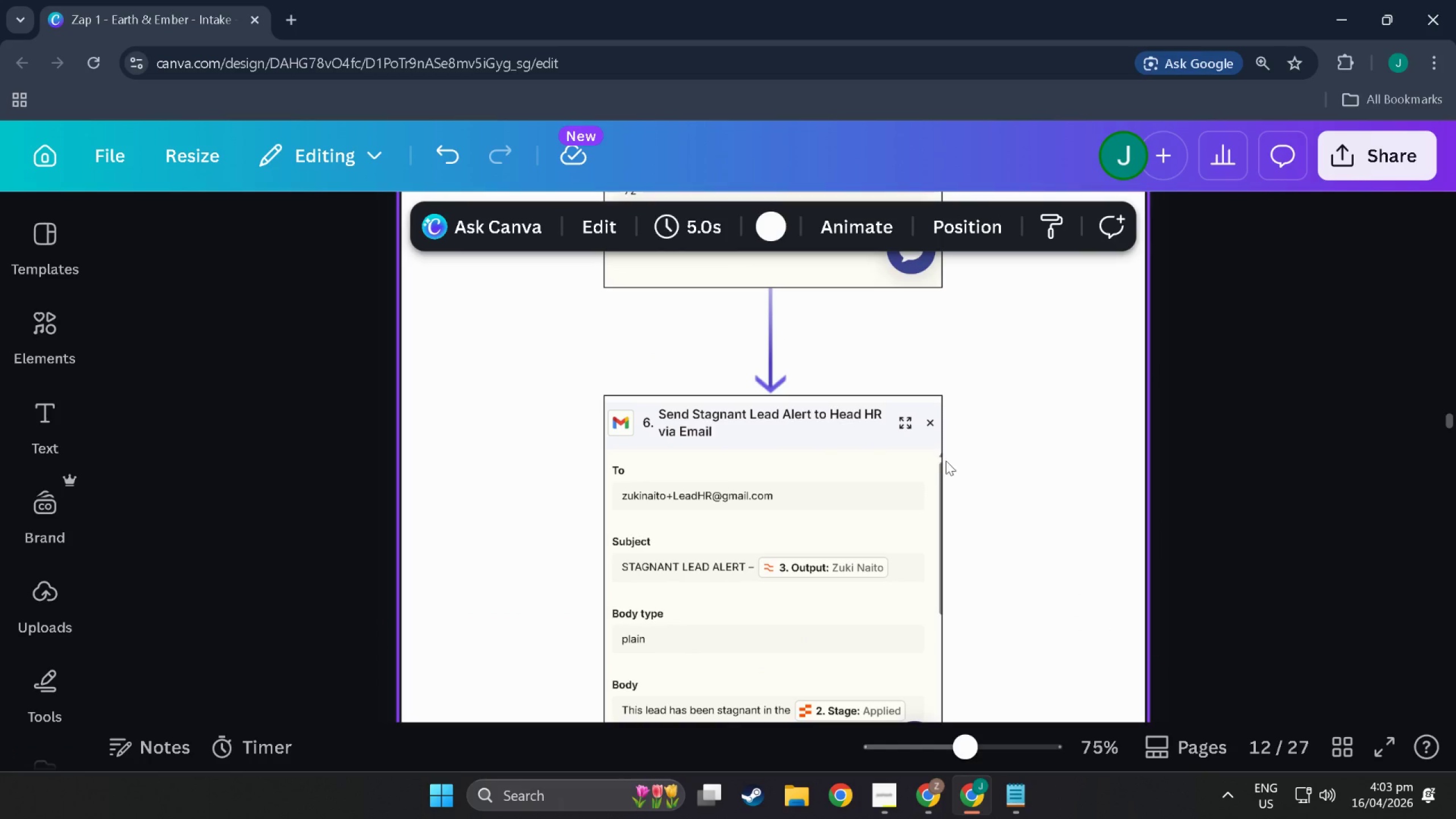 
scroll: coordinate [905, 431], scroll_direction: up, amount: 9.0
 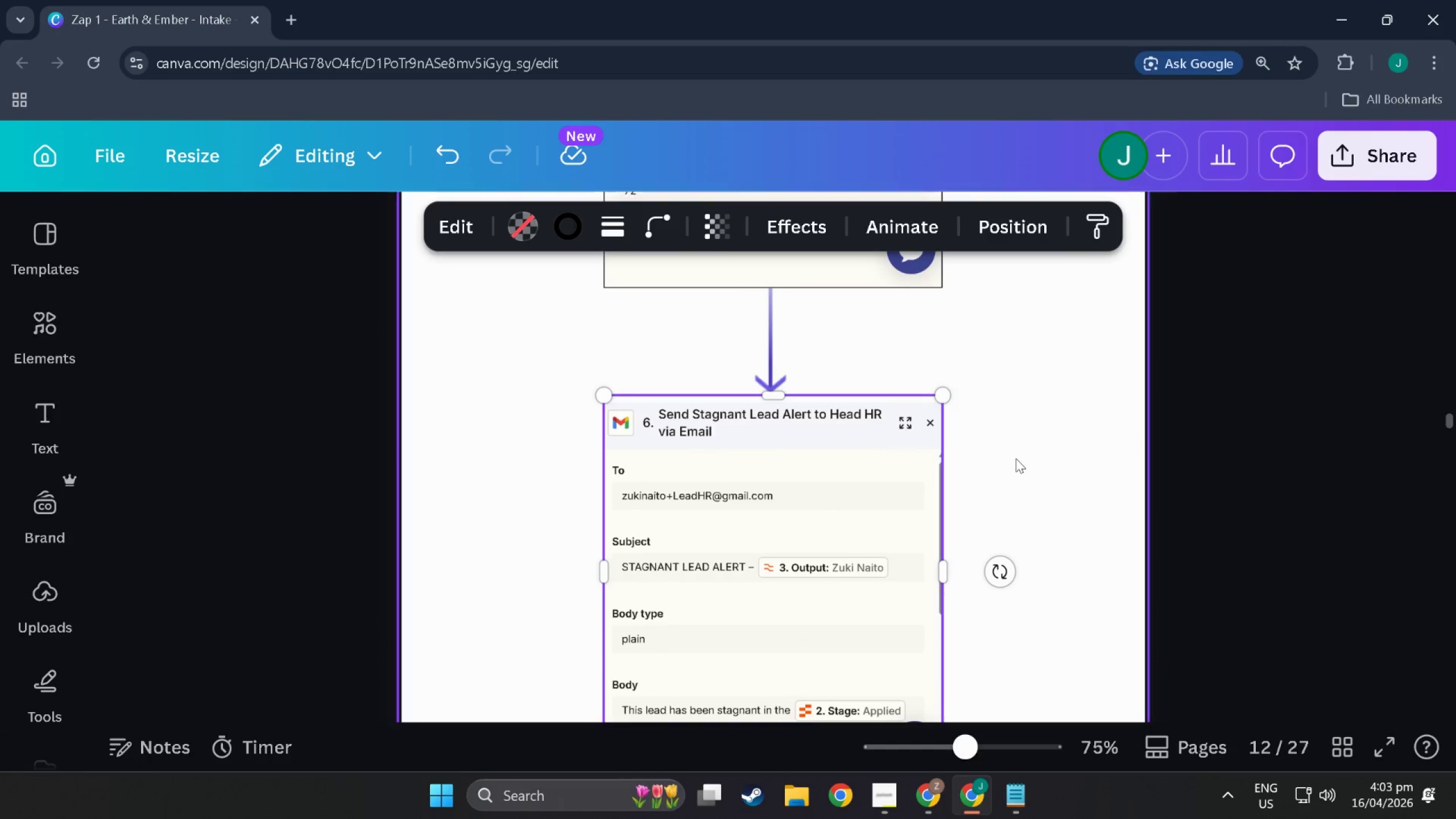 
left_click([845, 458])
 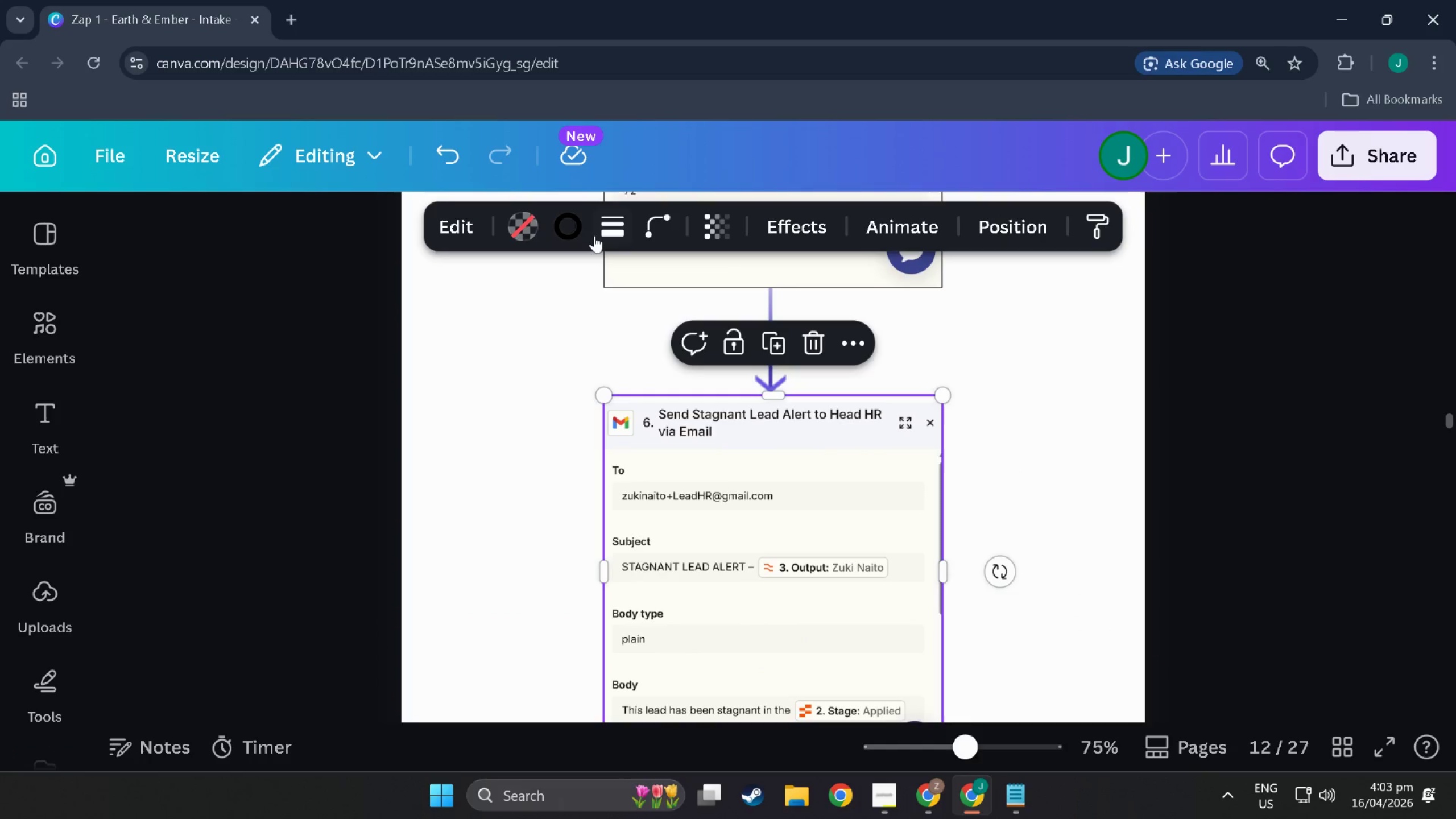 
left_click([594, 235])
 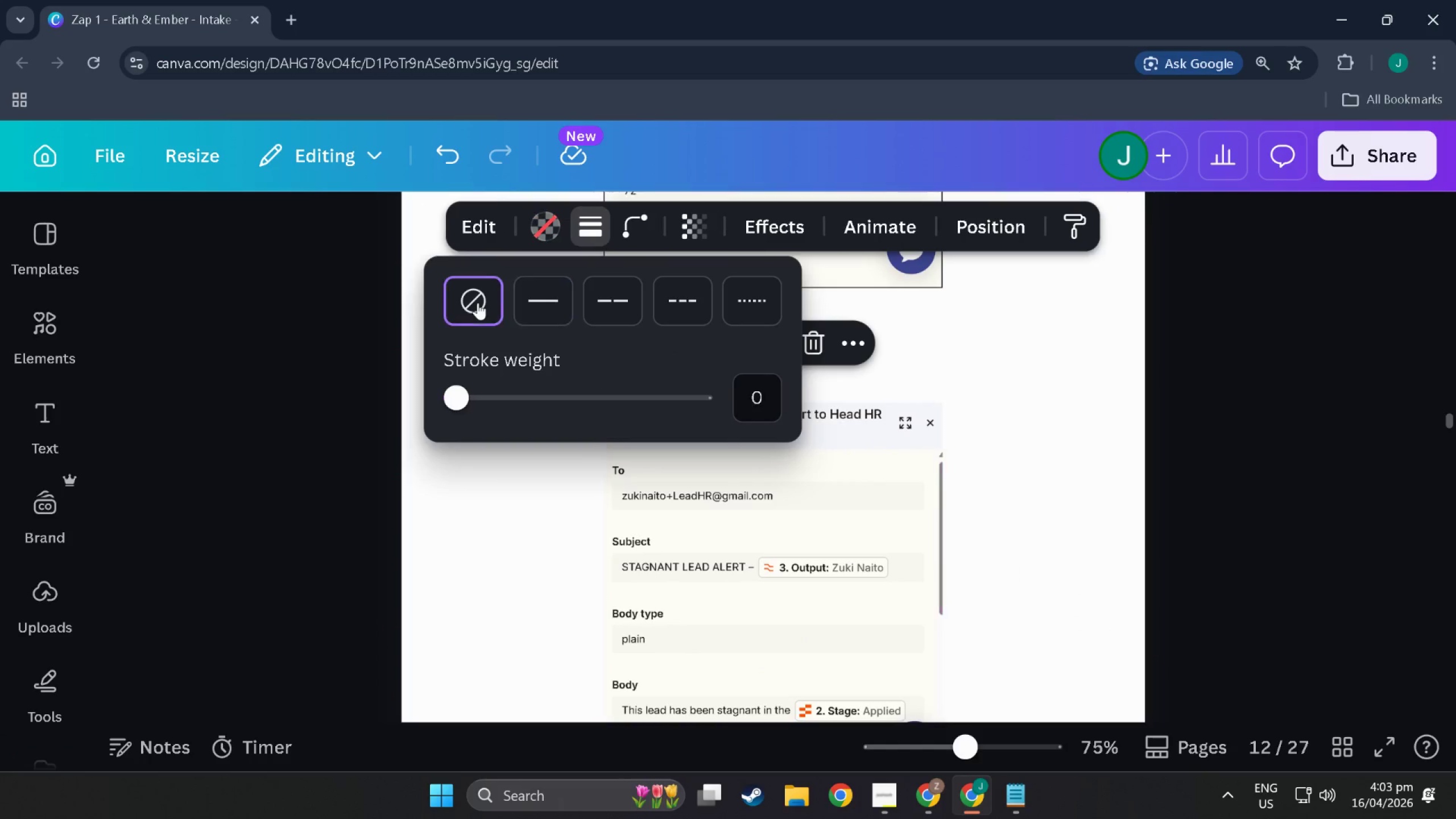 
double_click([1157, 485])
 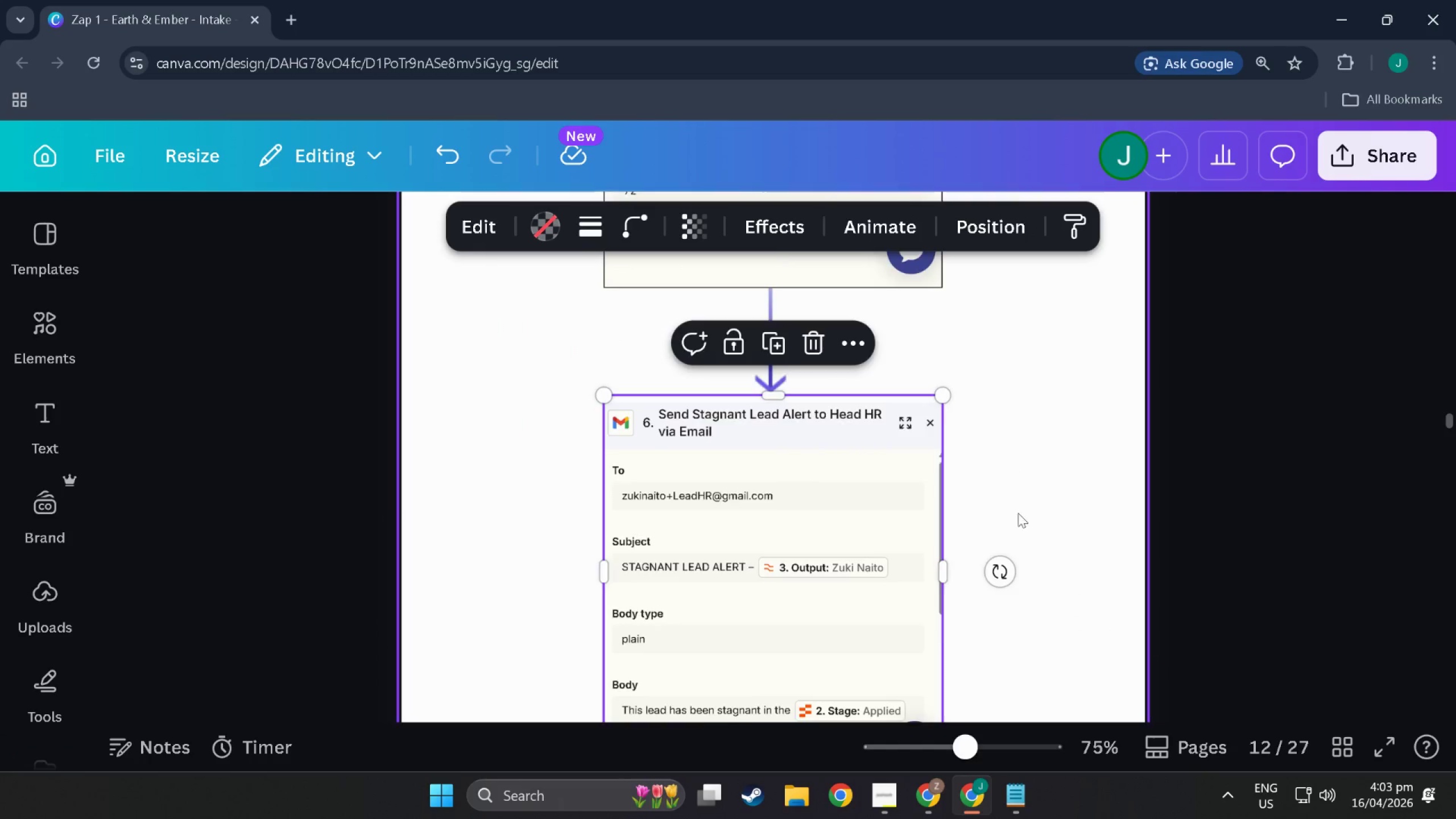 
left_click([1046, 536])
 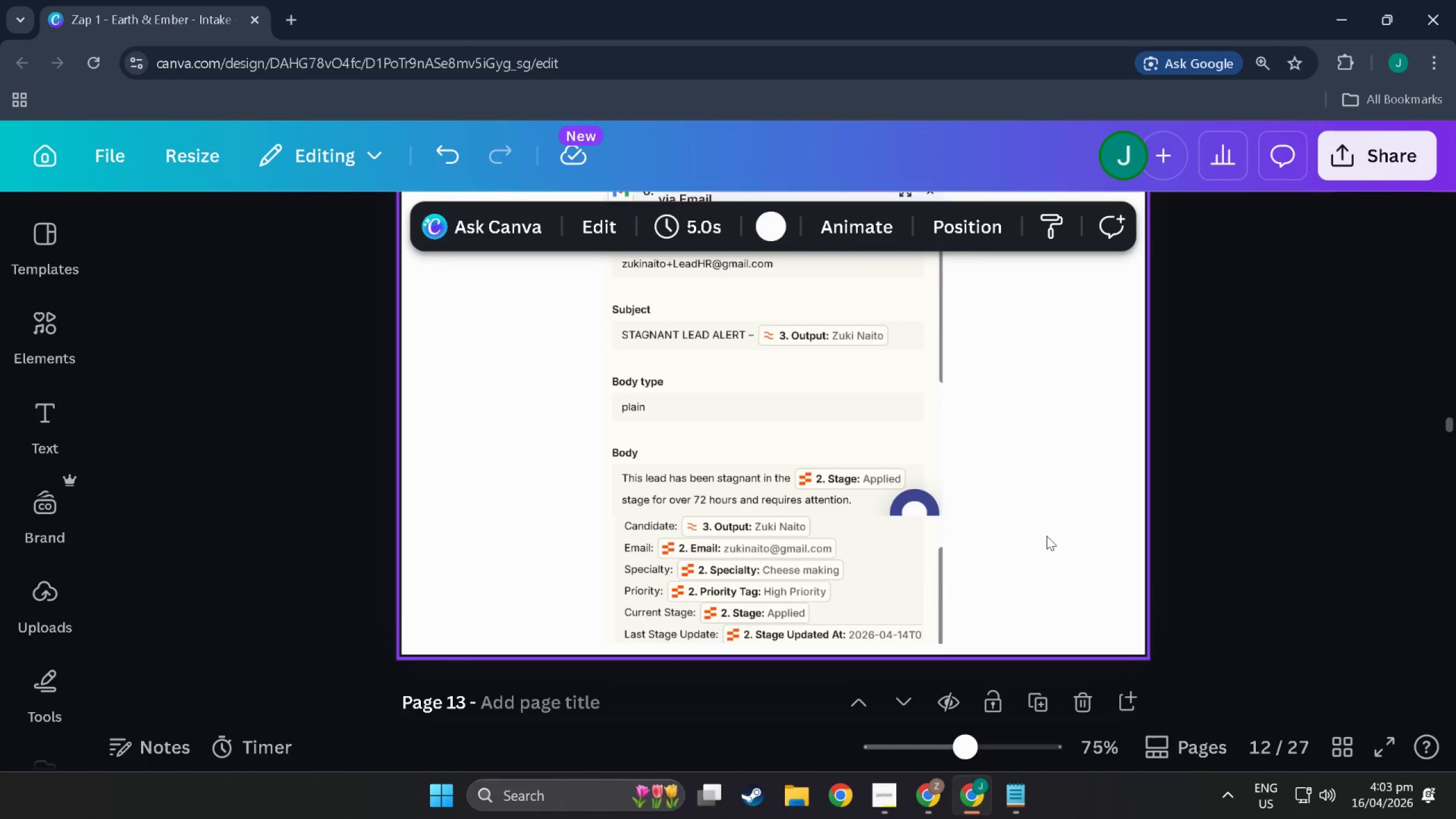 
scroll: coordinate [1044, 523], scroll_direction: down, amount: 7.0
 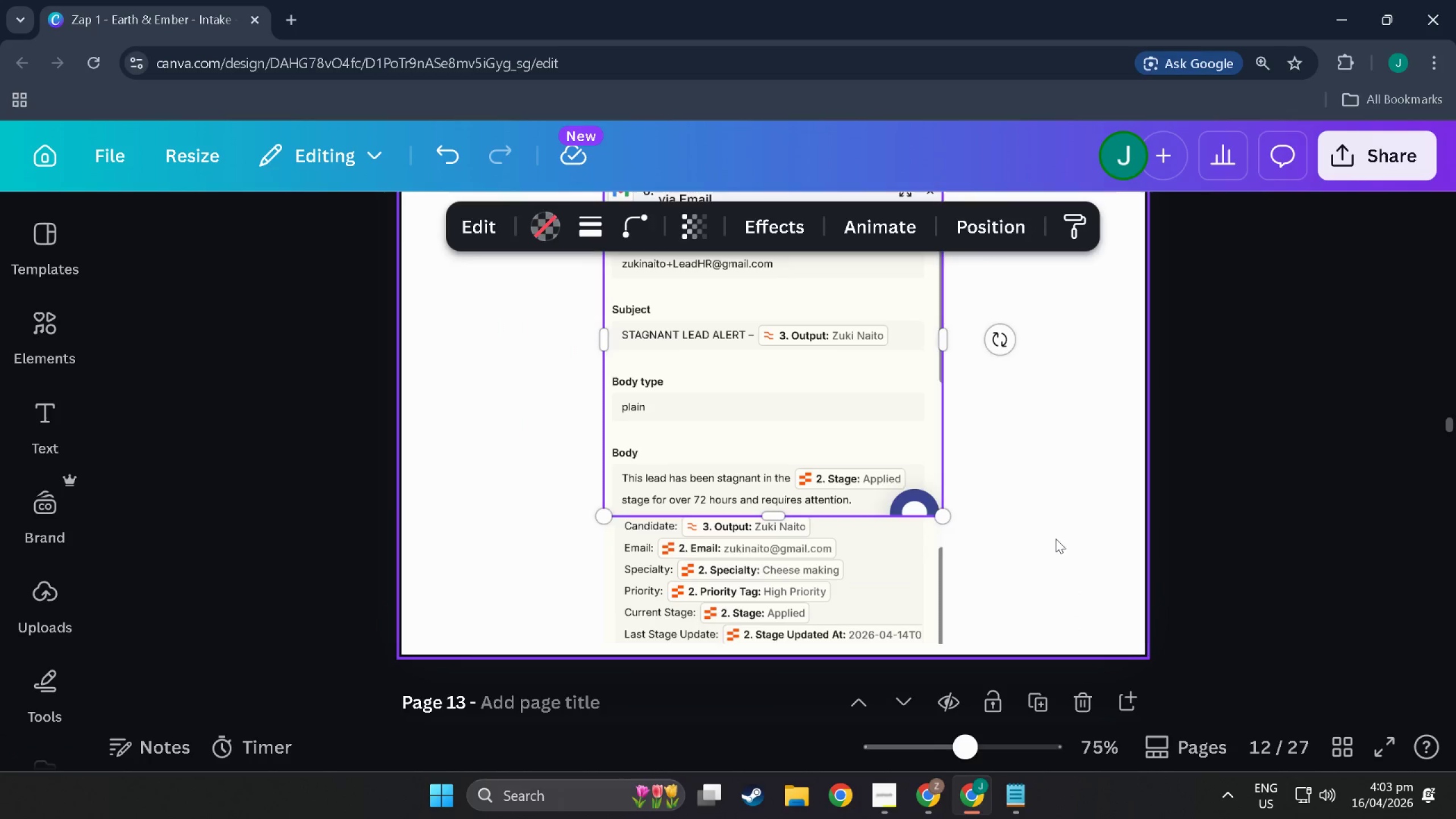 
scroll: coordinate [1046, 536], scroll_direction: up, amount: 3.0
 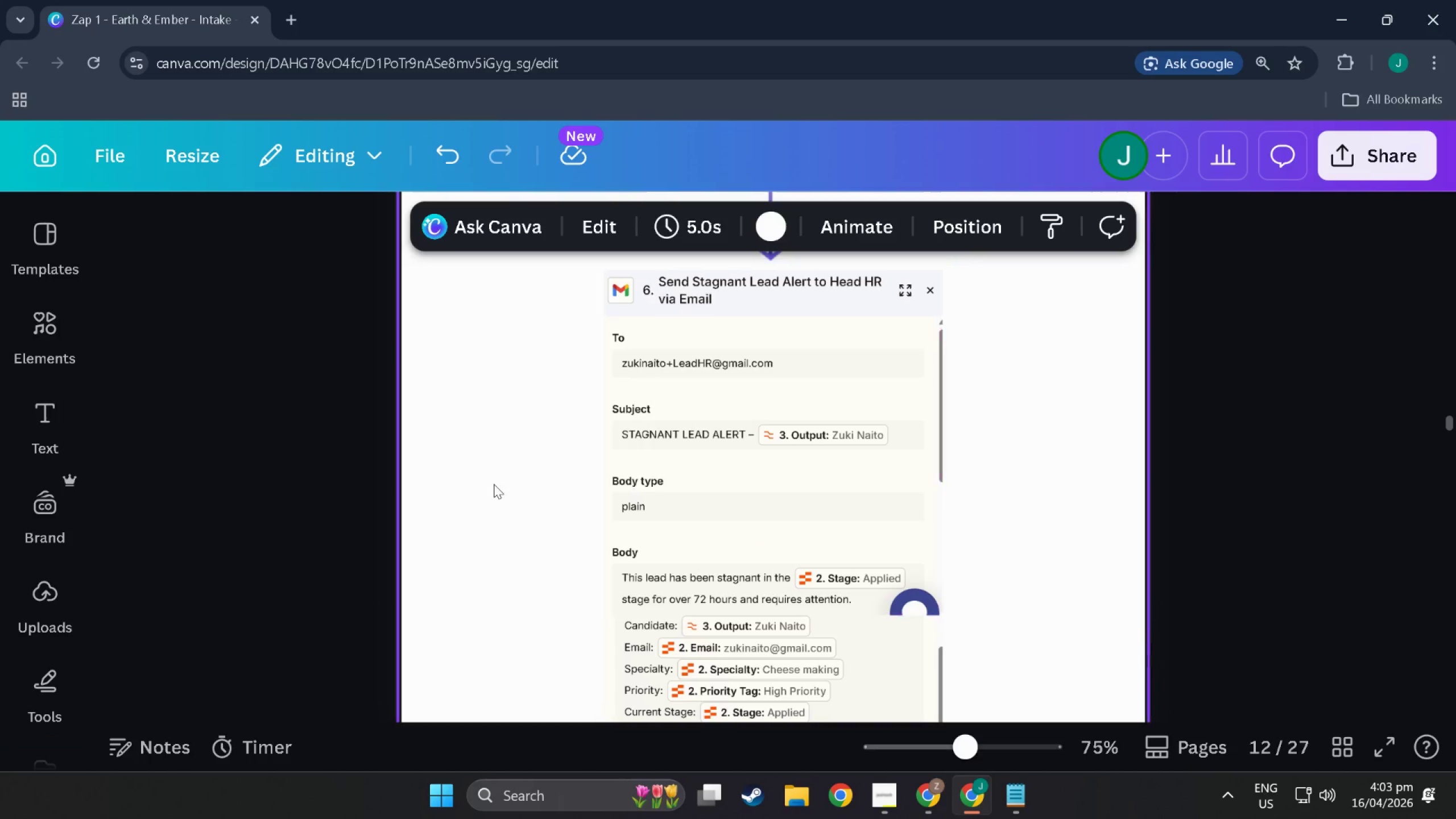 
left_click([494, 484])
 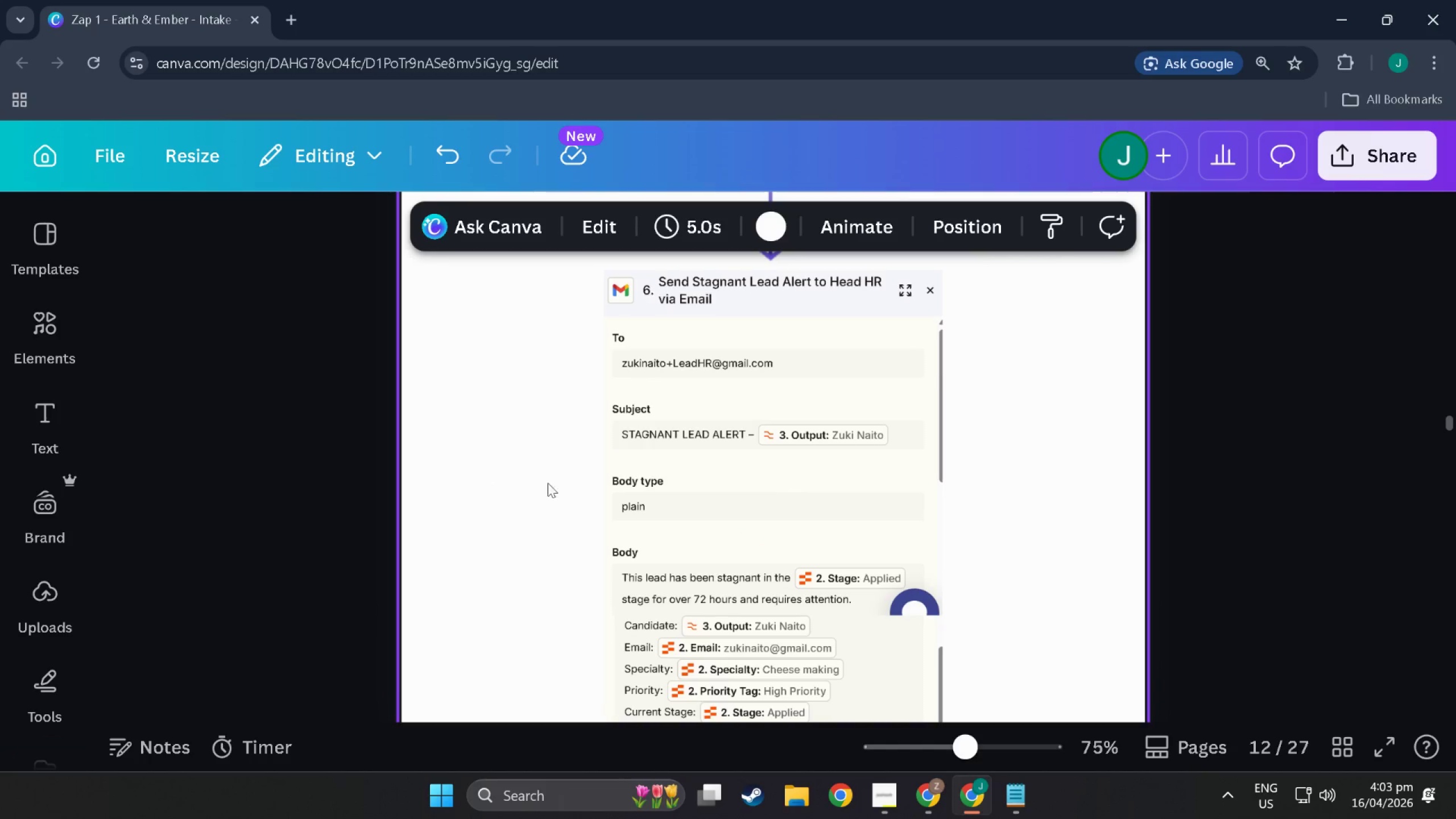 
scroll: coordinate [576, 488], scroll_direction: down, amount: 3.0
 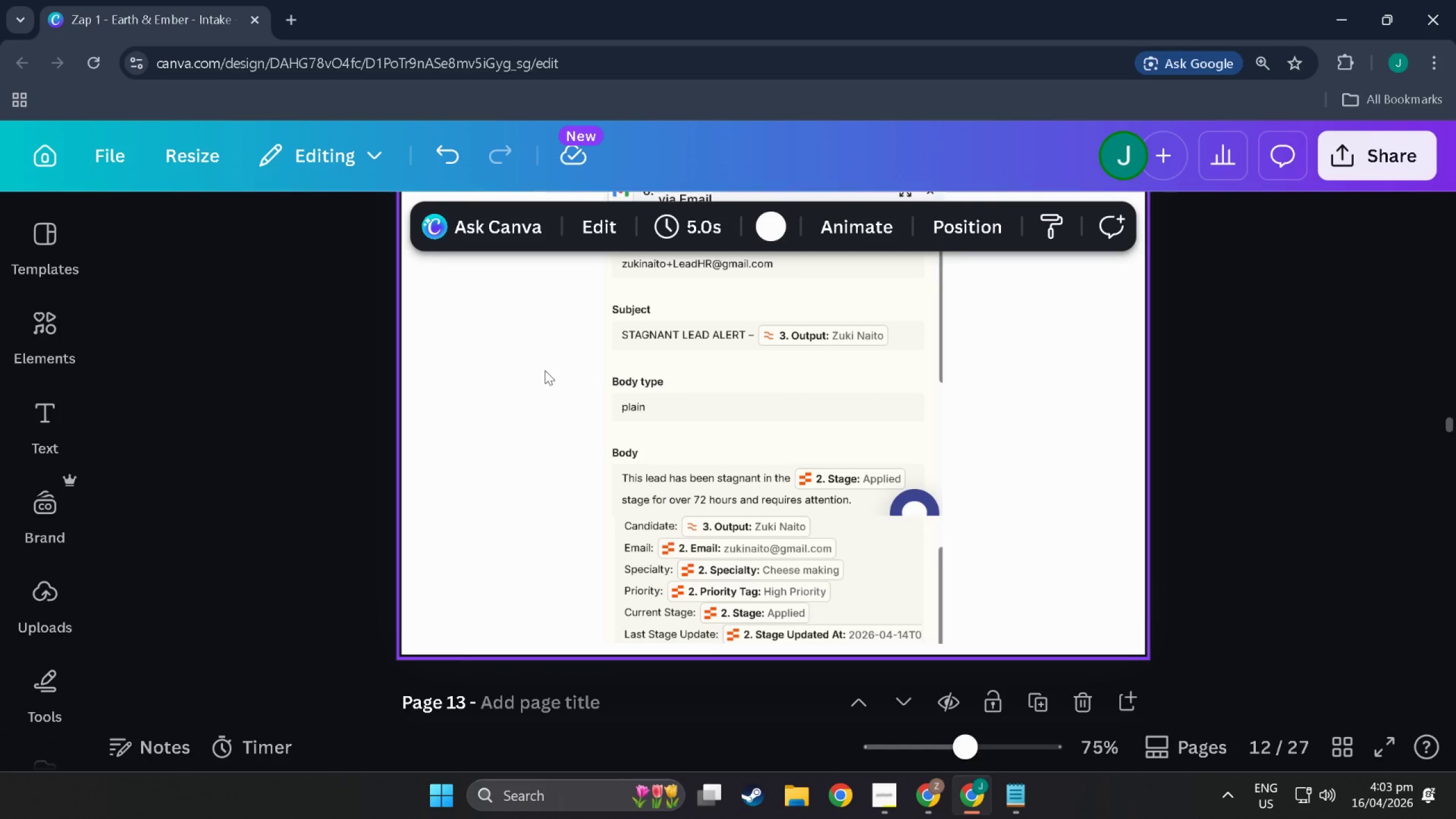 
key(R)
 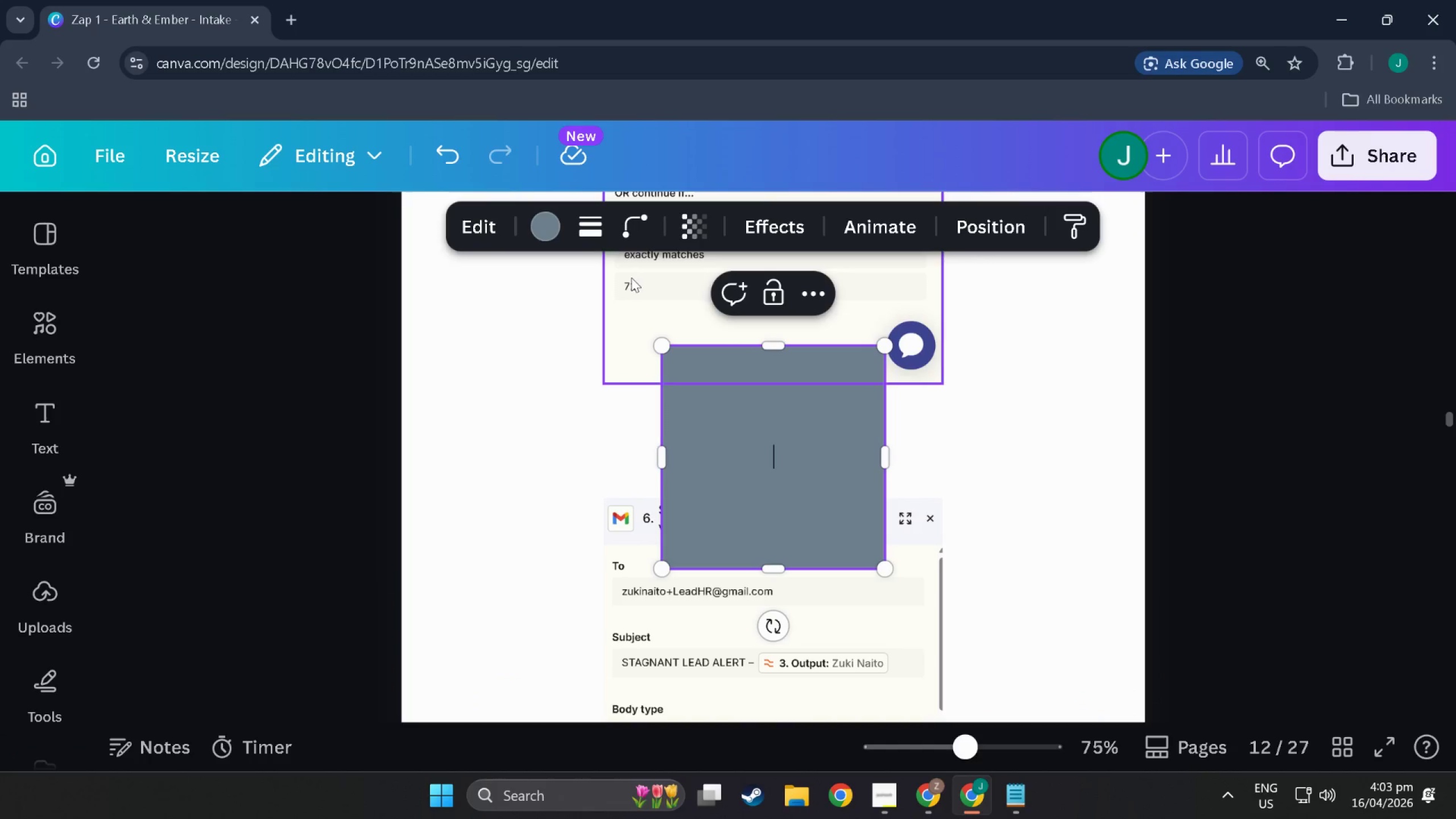 
left_click([552, 220])
 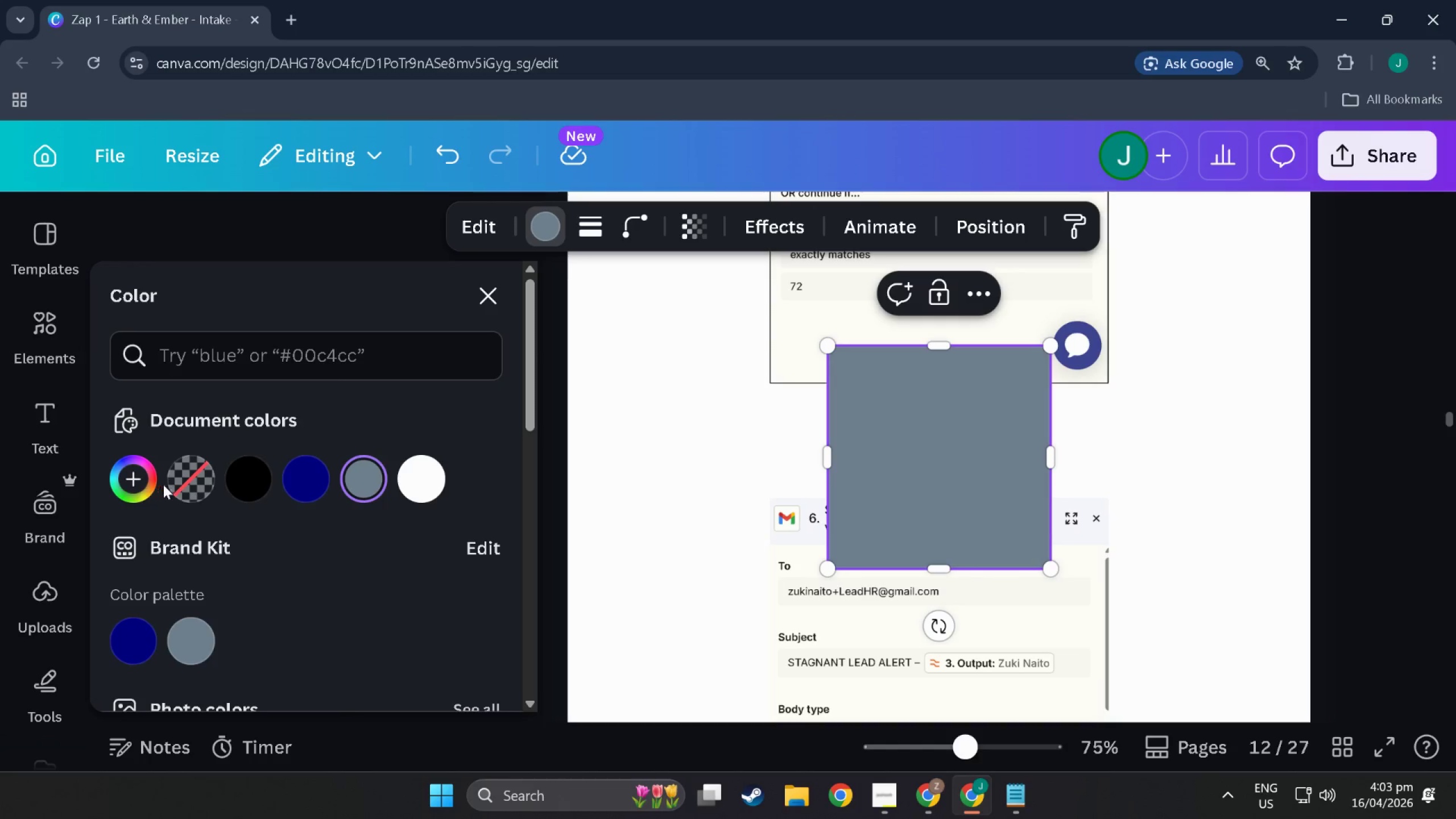 
left_click([195, 475])
 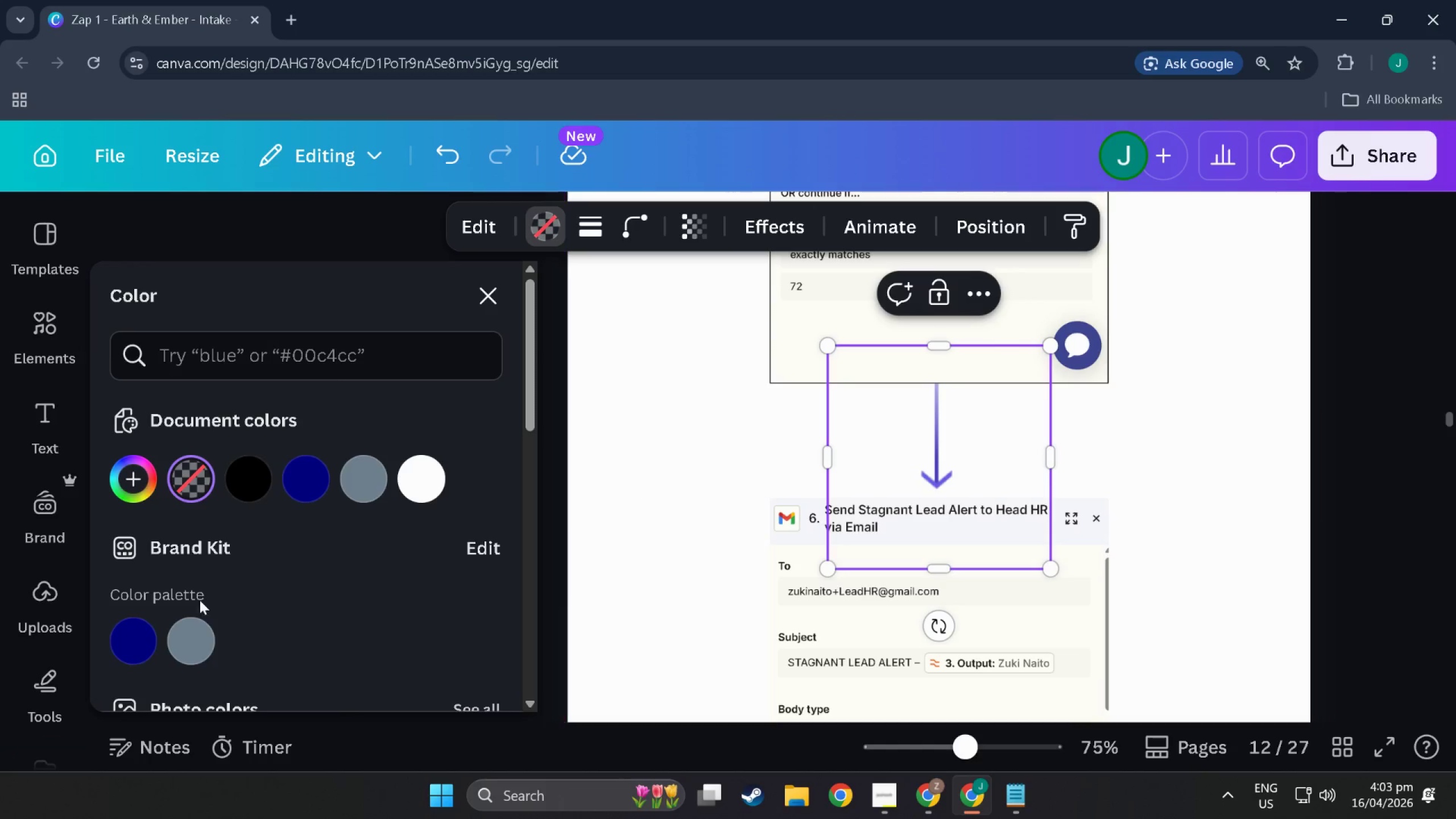 
scroll: coordinate [171, 597], scroll_direction: down, amount: 4.0
 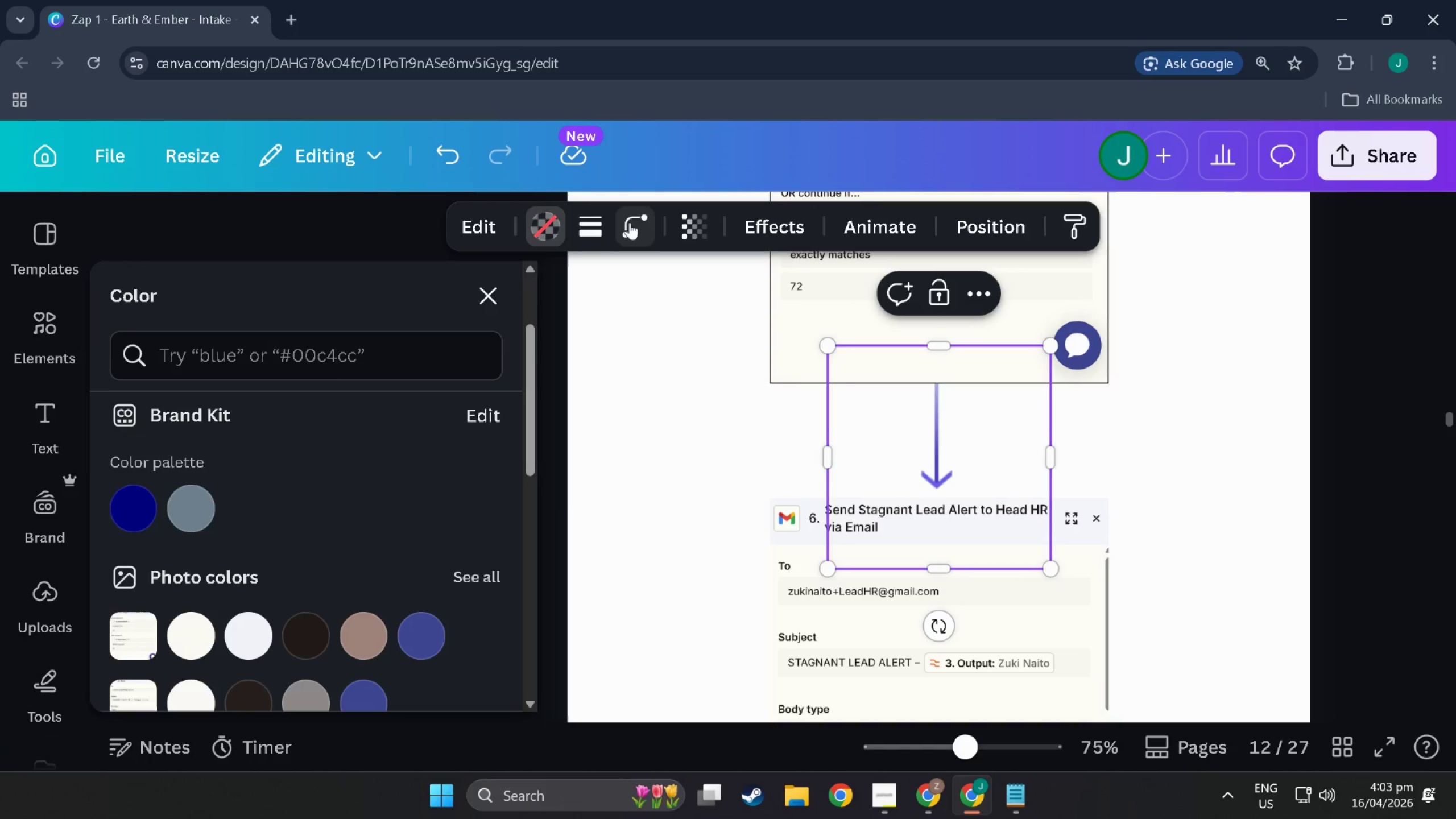 
double_click([565, 223])
 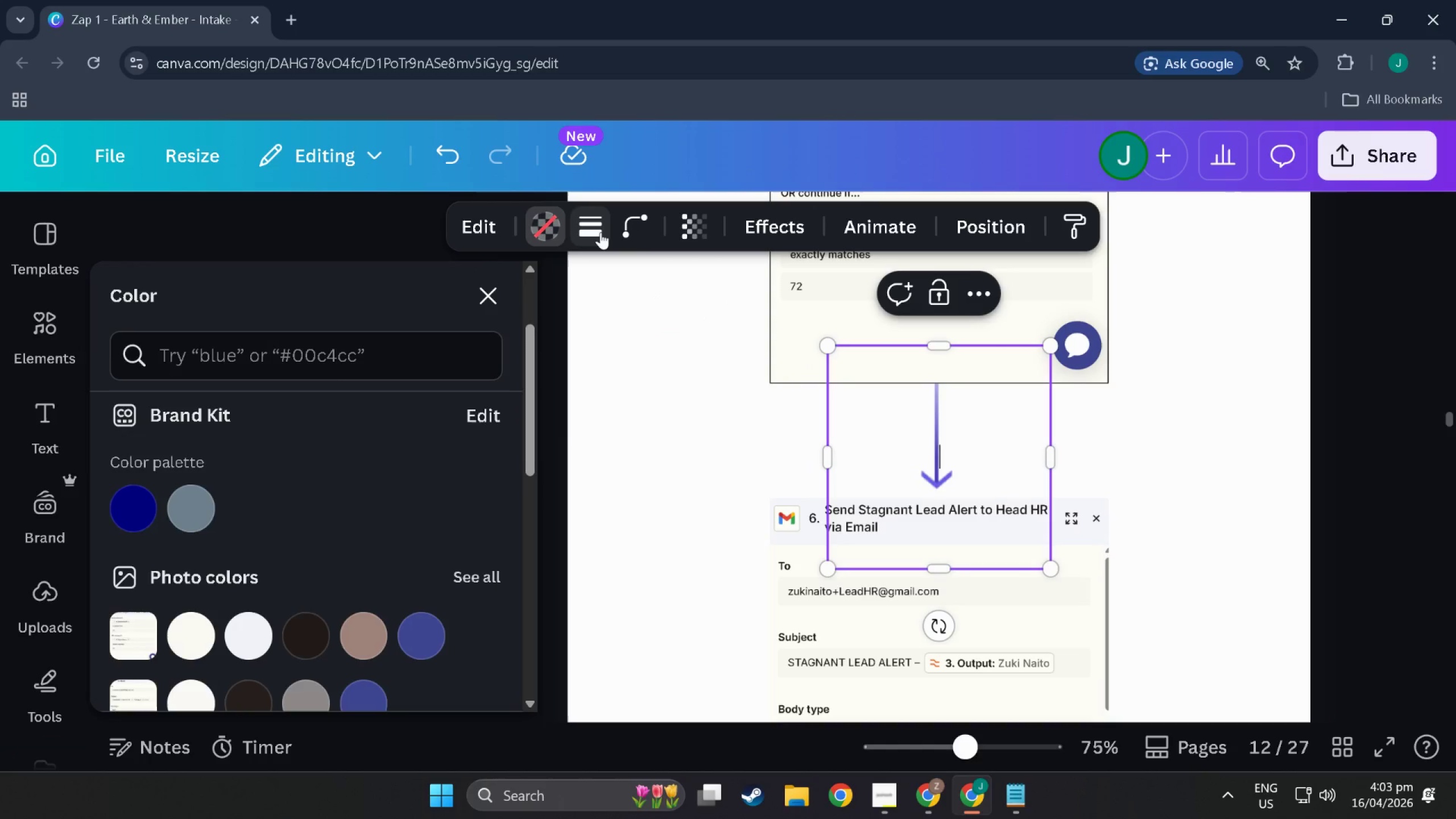 
triple_click([601, 232])
 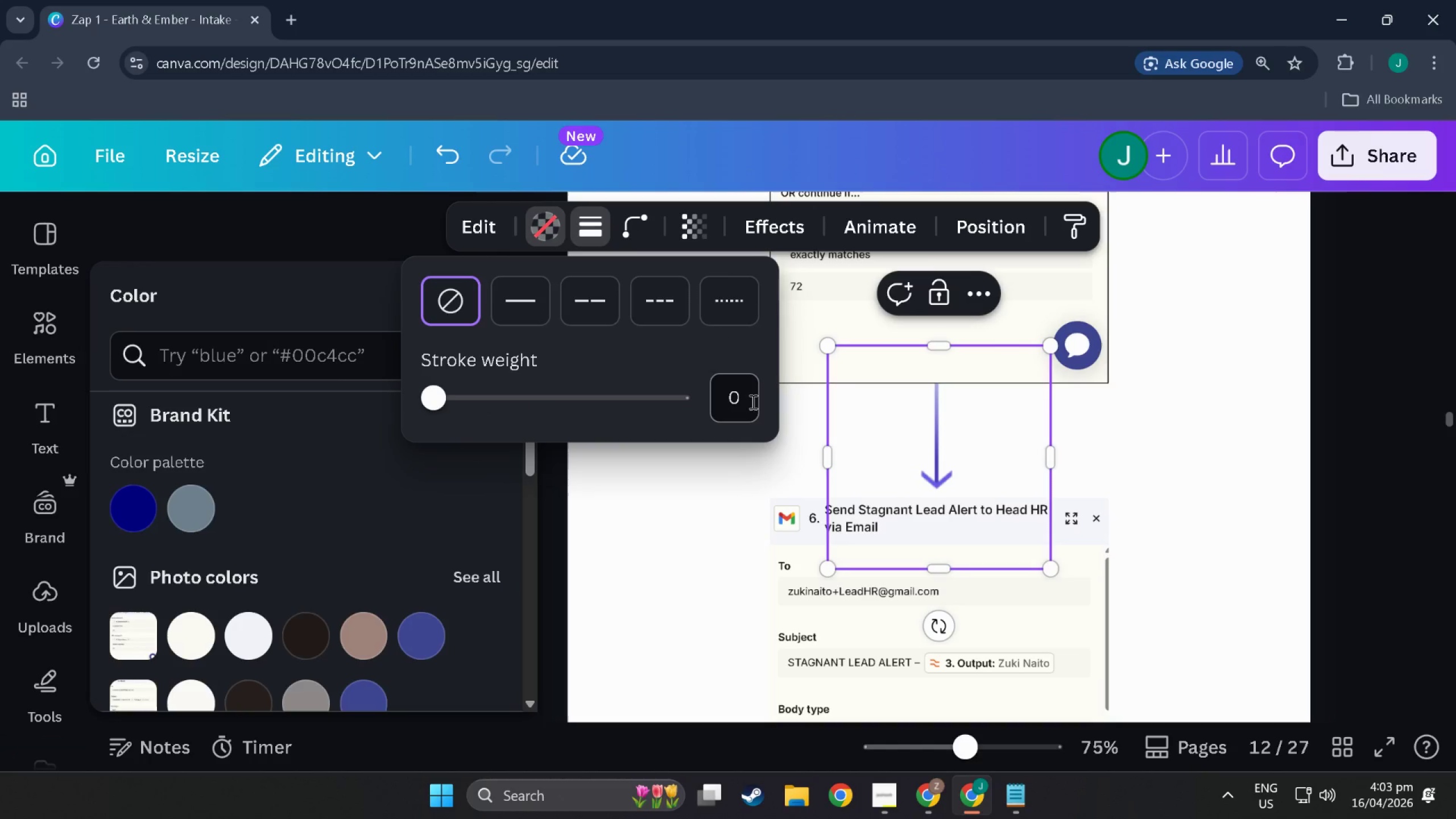 
double_click([750, 402])
 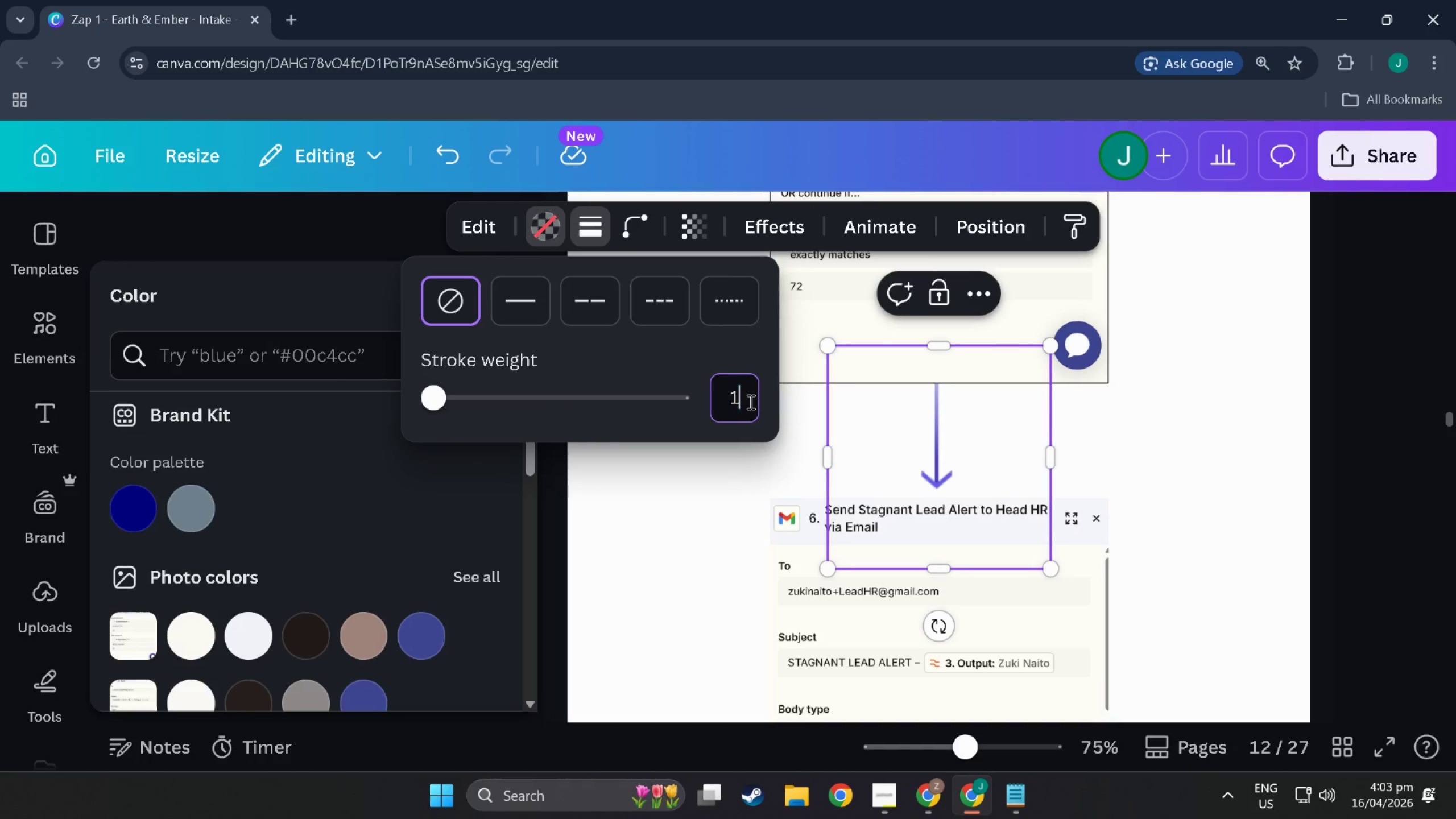 
key(1)
 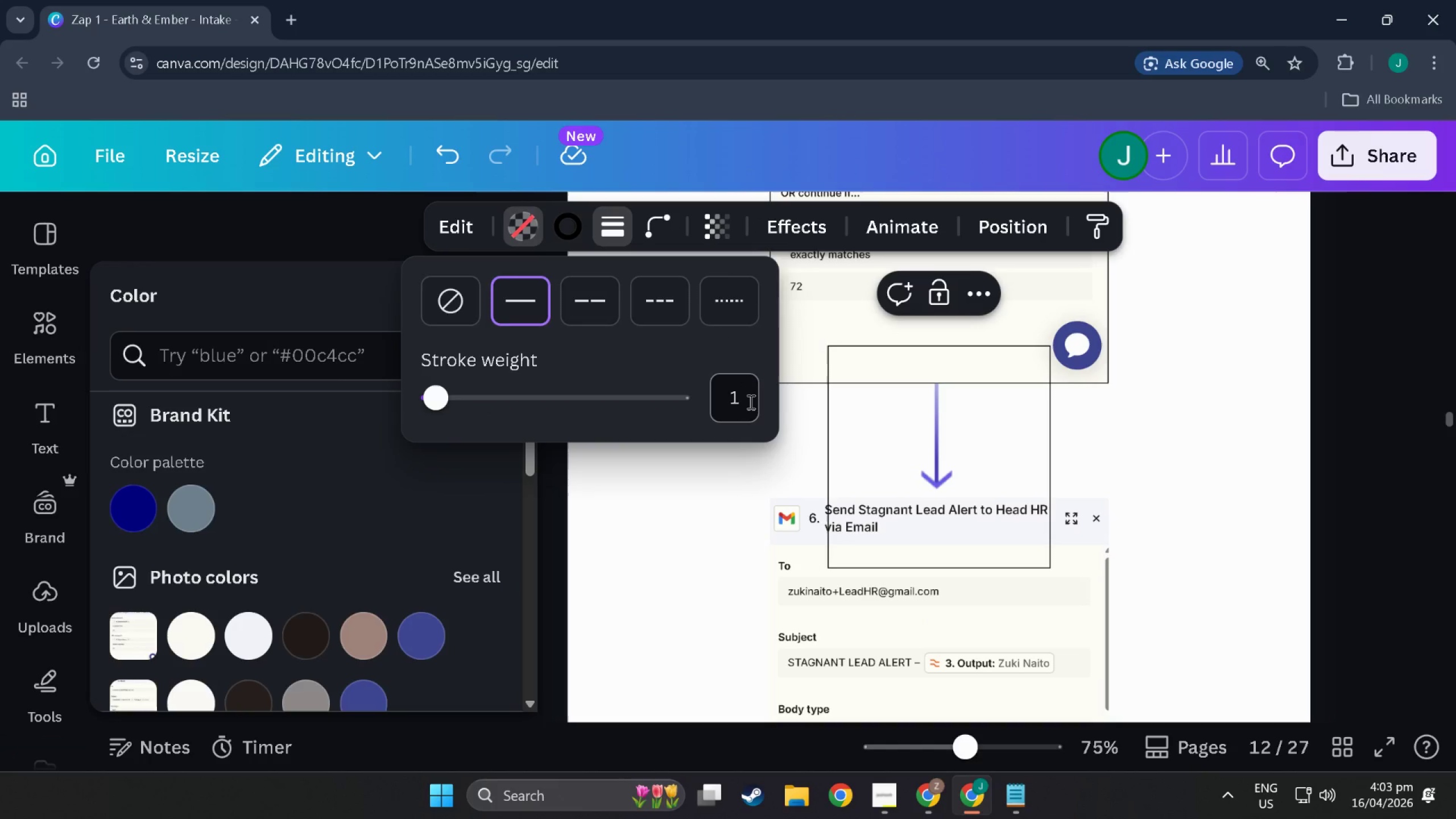 
key(NumpadEnter)
 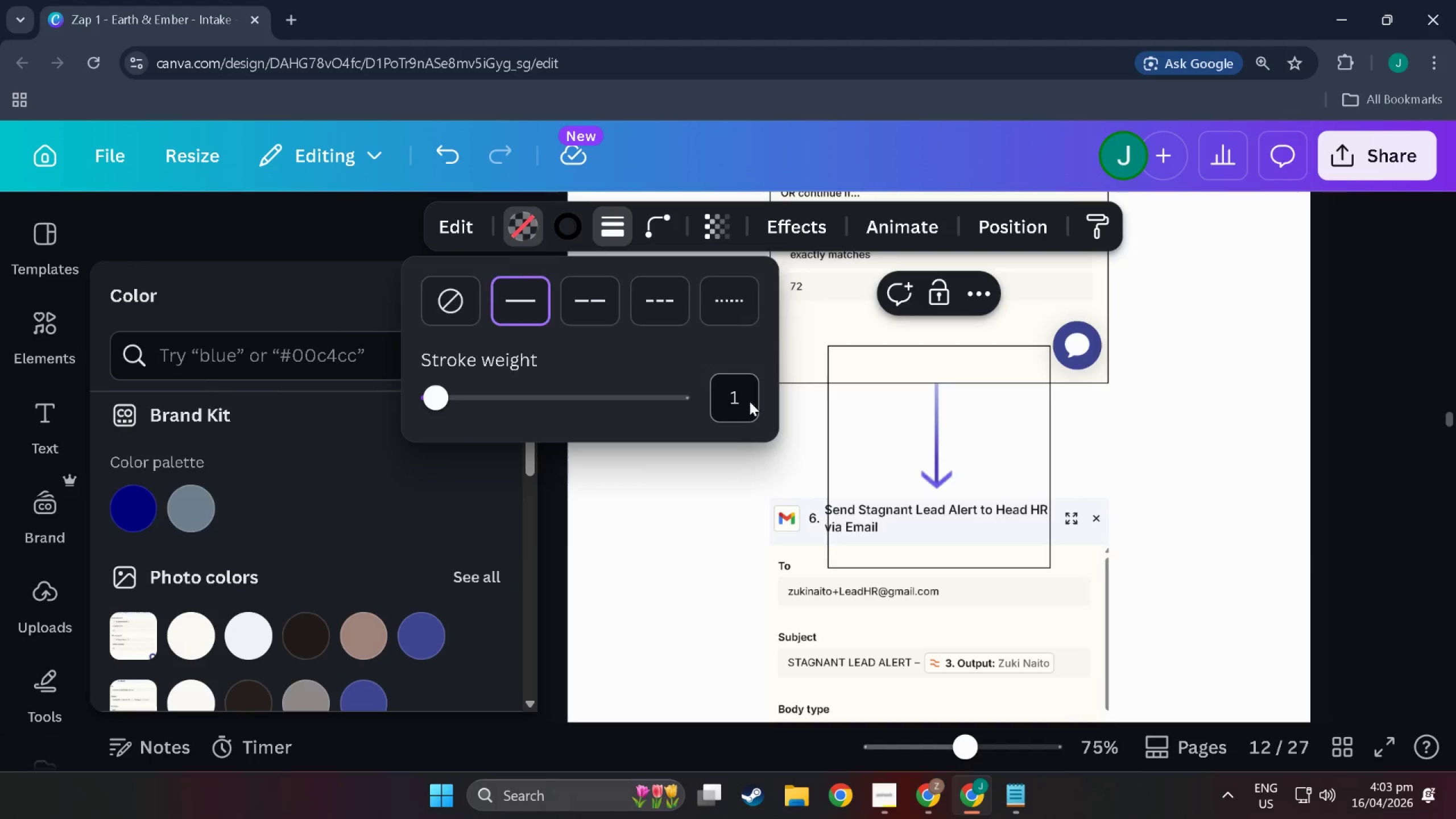 
key(Alt+Tab)
 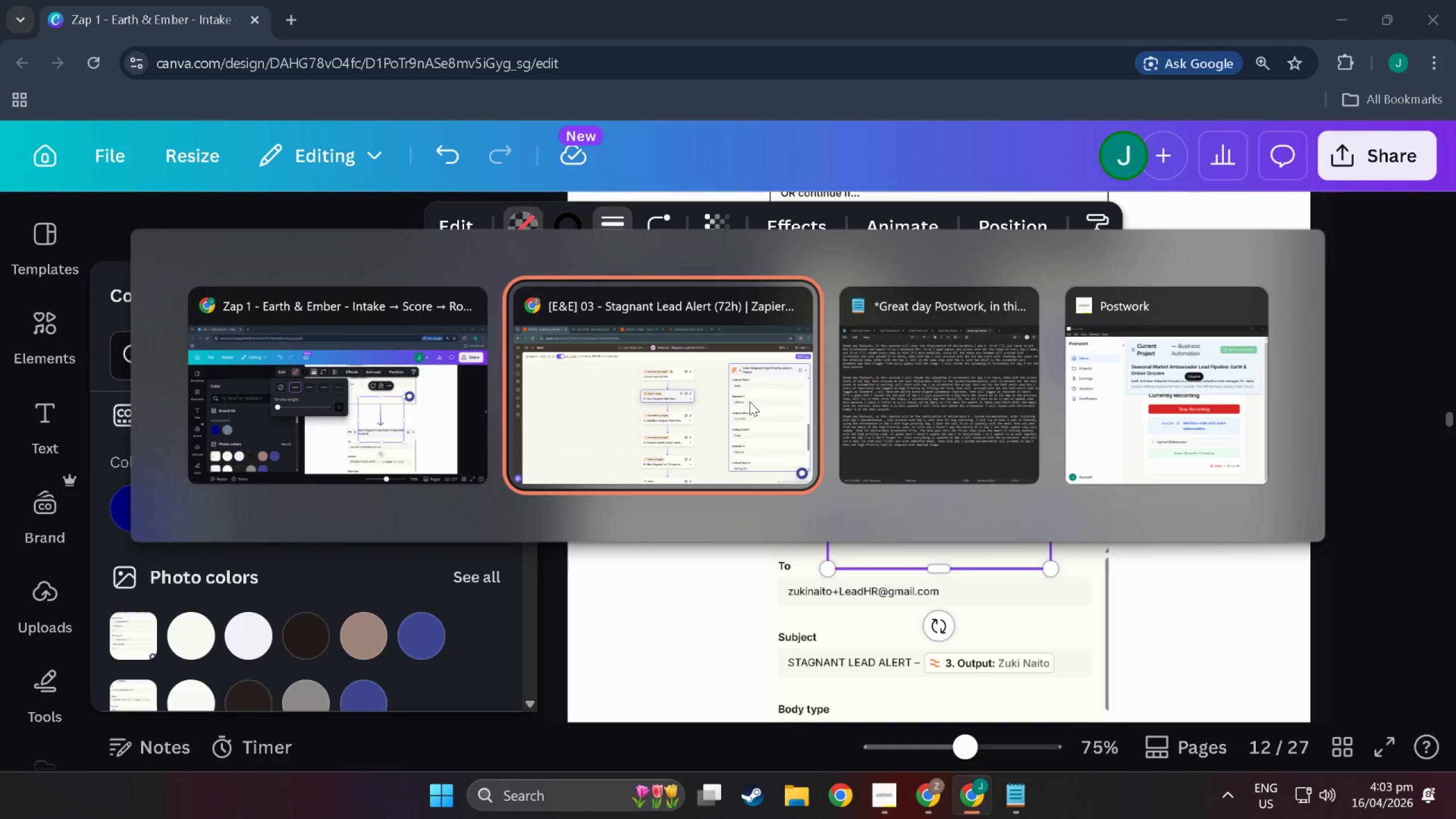 
key(Alt+Tab)
 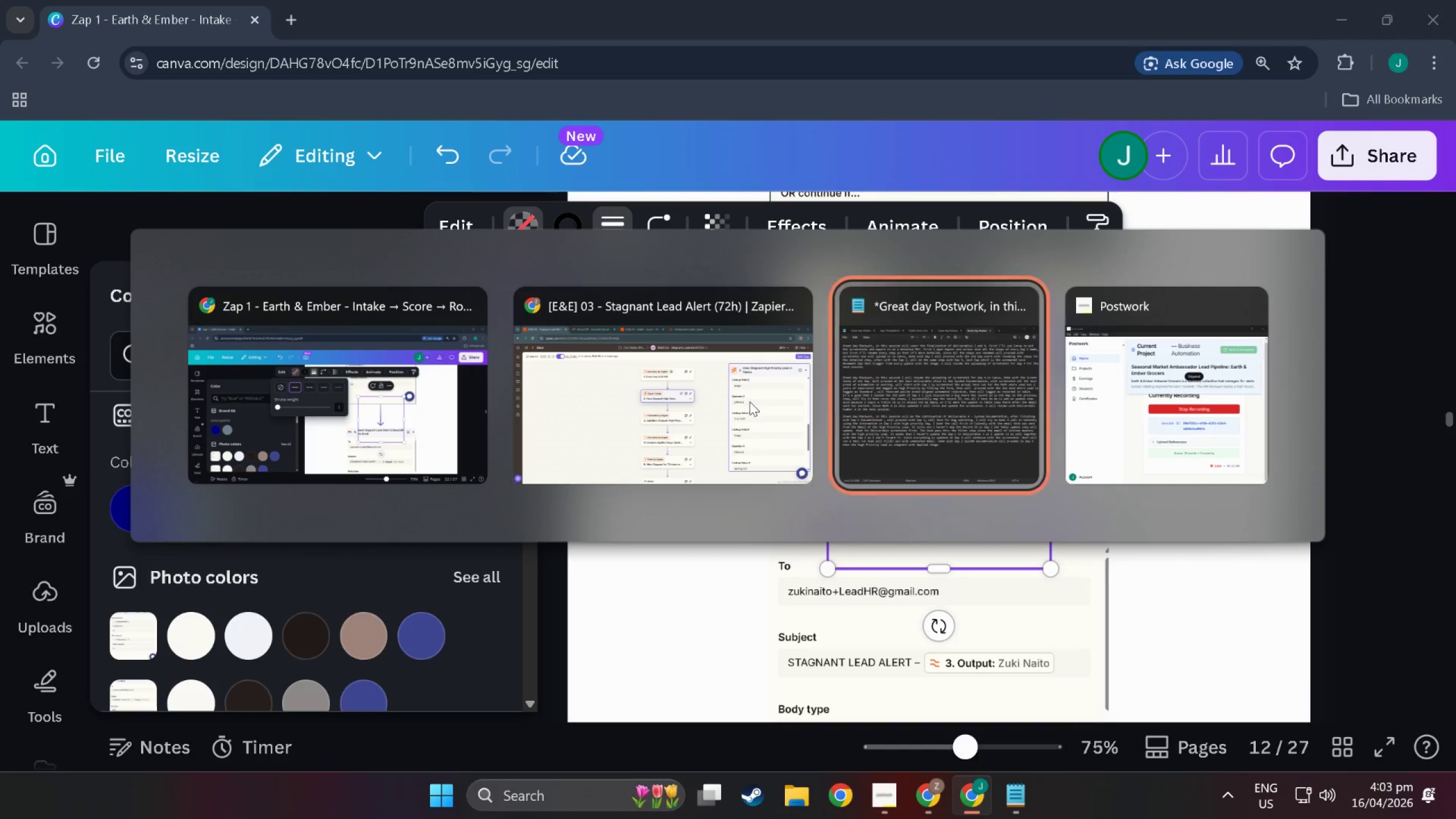 
key(Alt+Tab)